 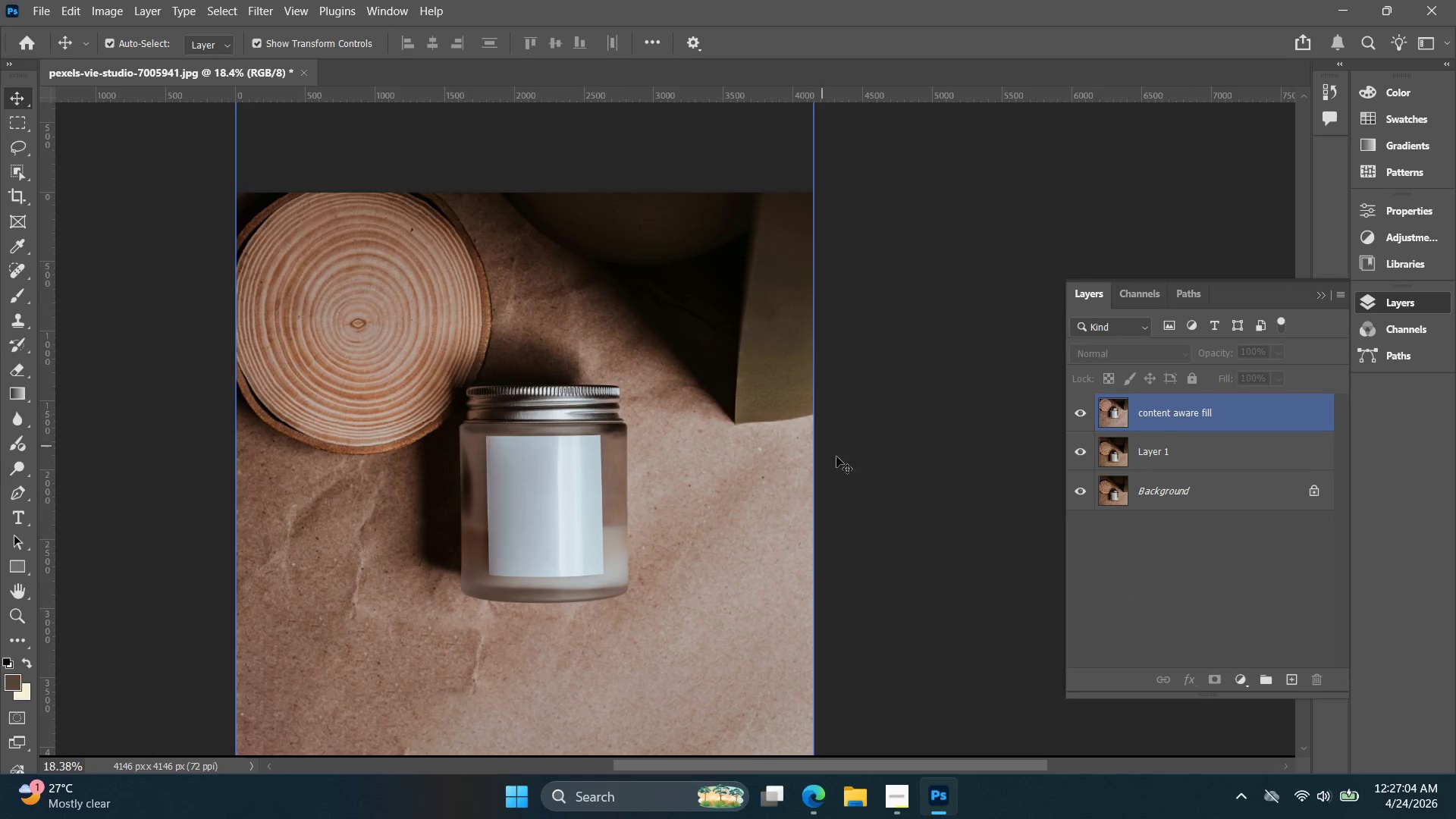 
hold_key(key=Space, duration=0.73)
 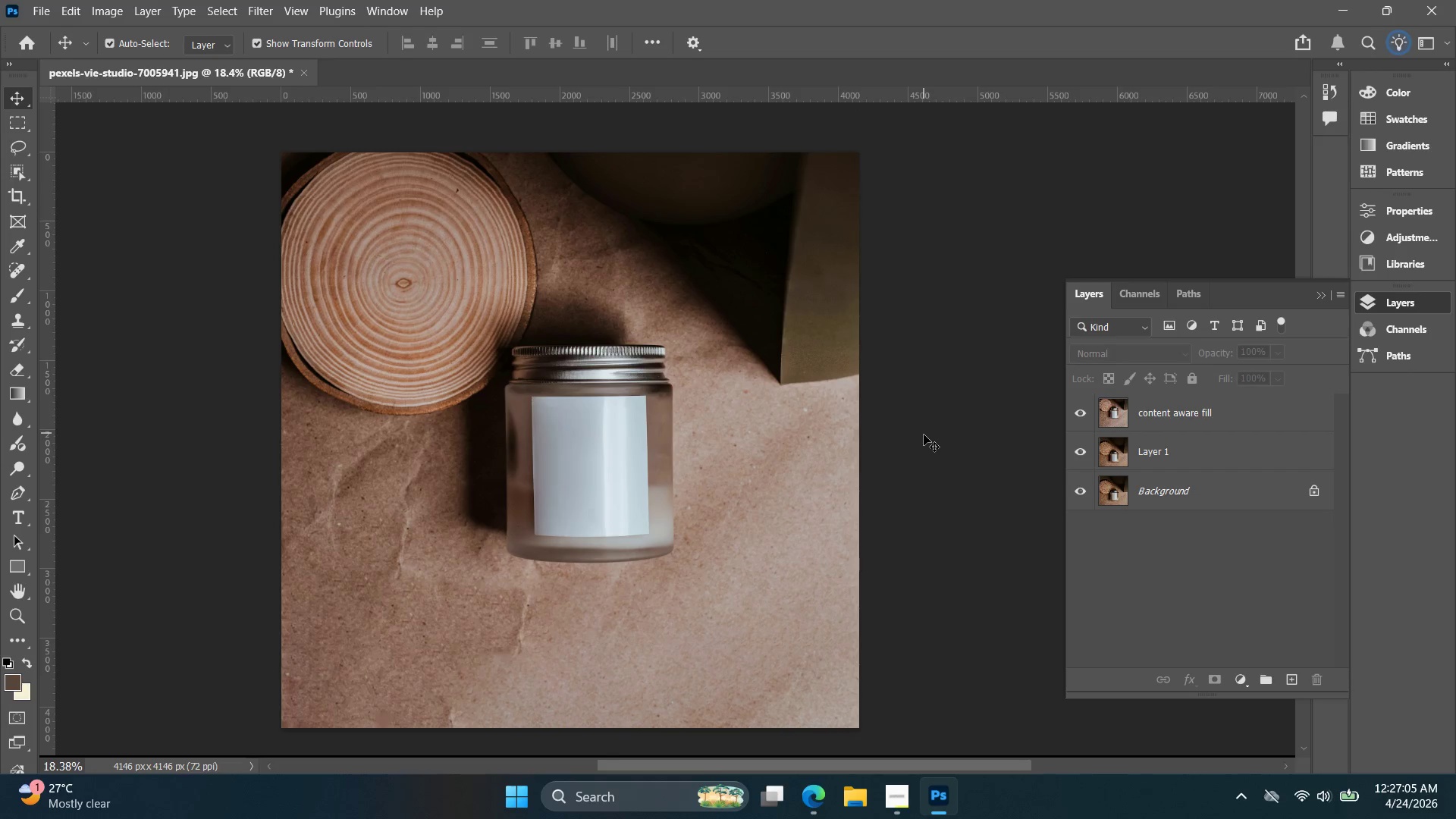 
left_click_drag(start_coordinate=[876, 475], to_coordinate=[921, 435])
 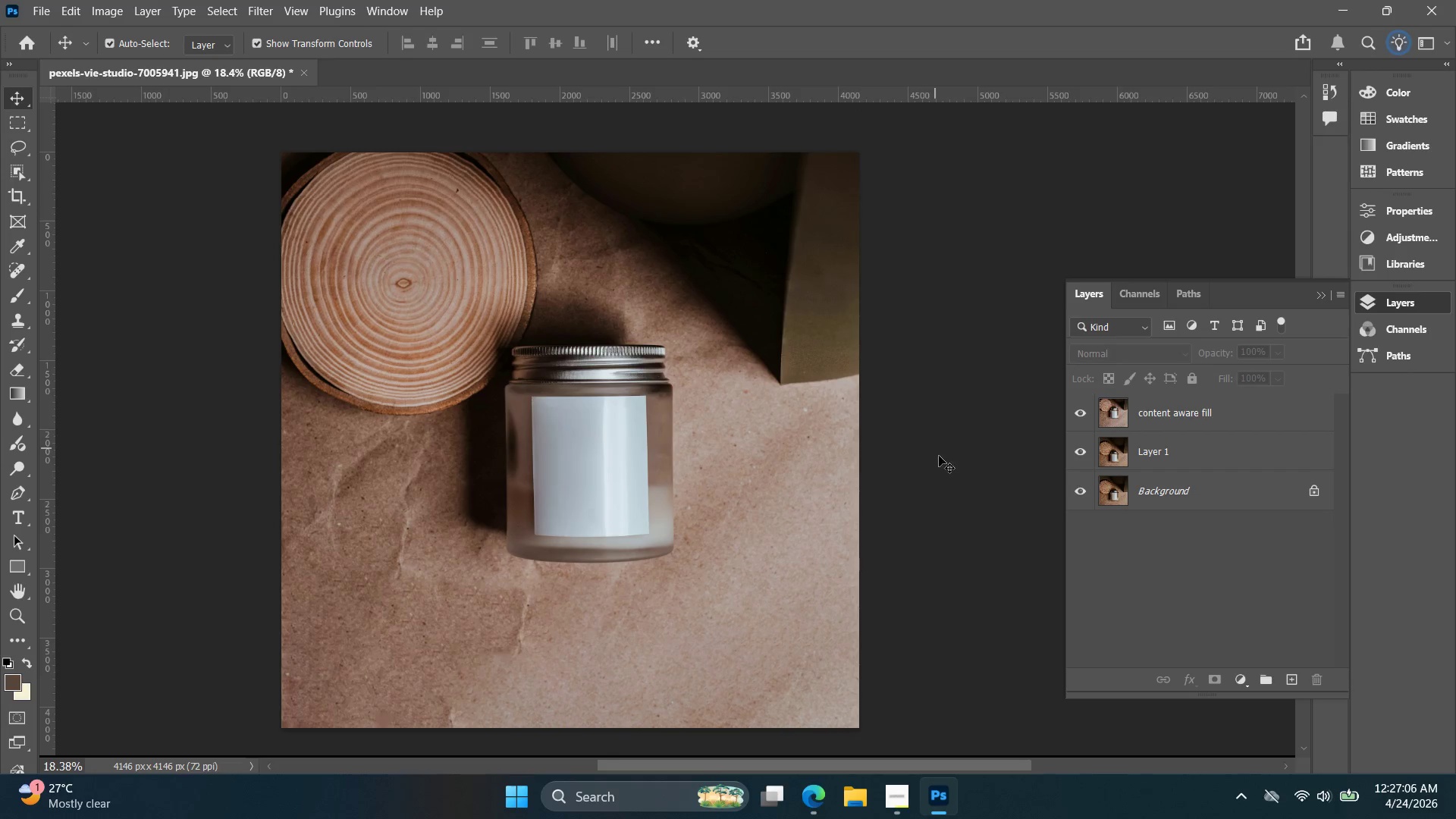 
scroll: coordinate [673, 386], scroll_direction: up, amount: 4.0
 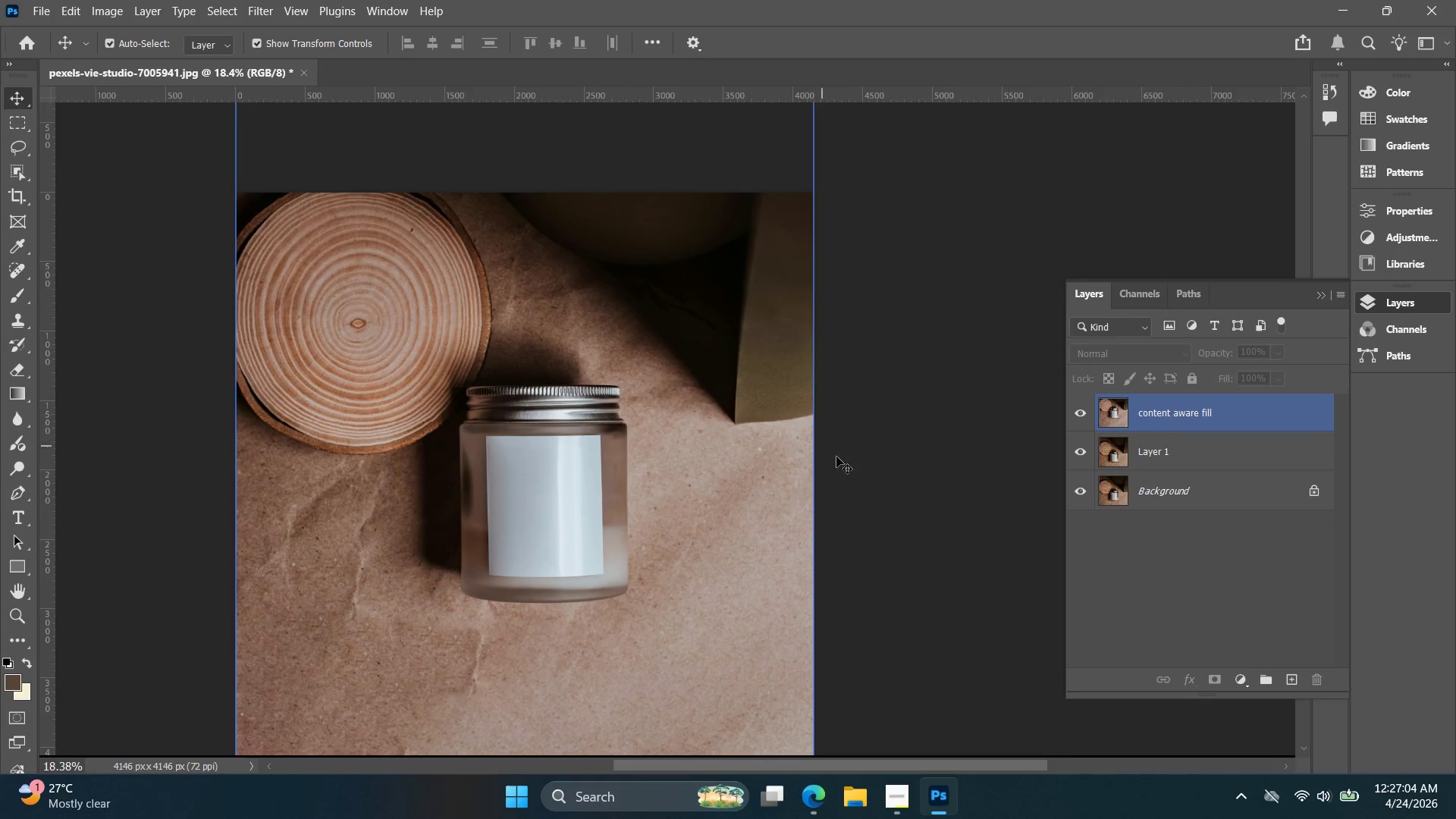 
key(Alt+AltLeft)
 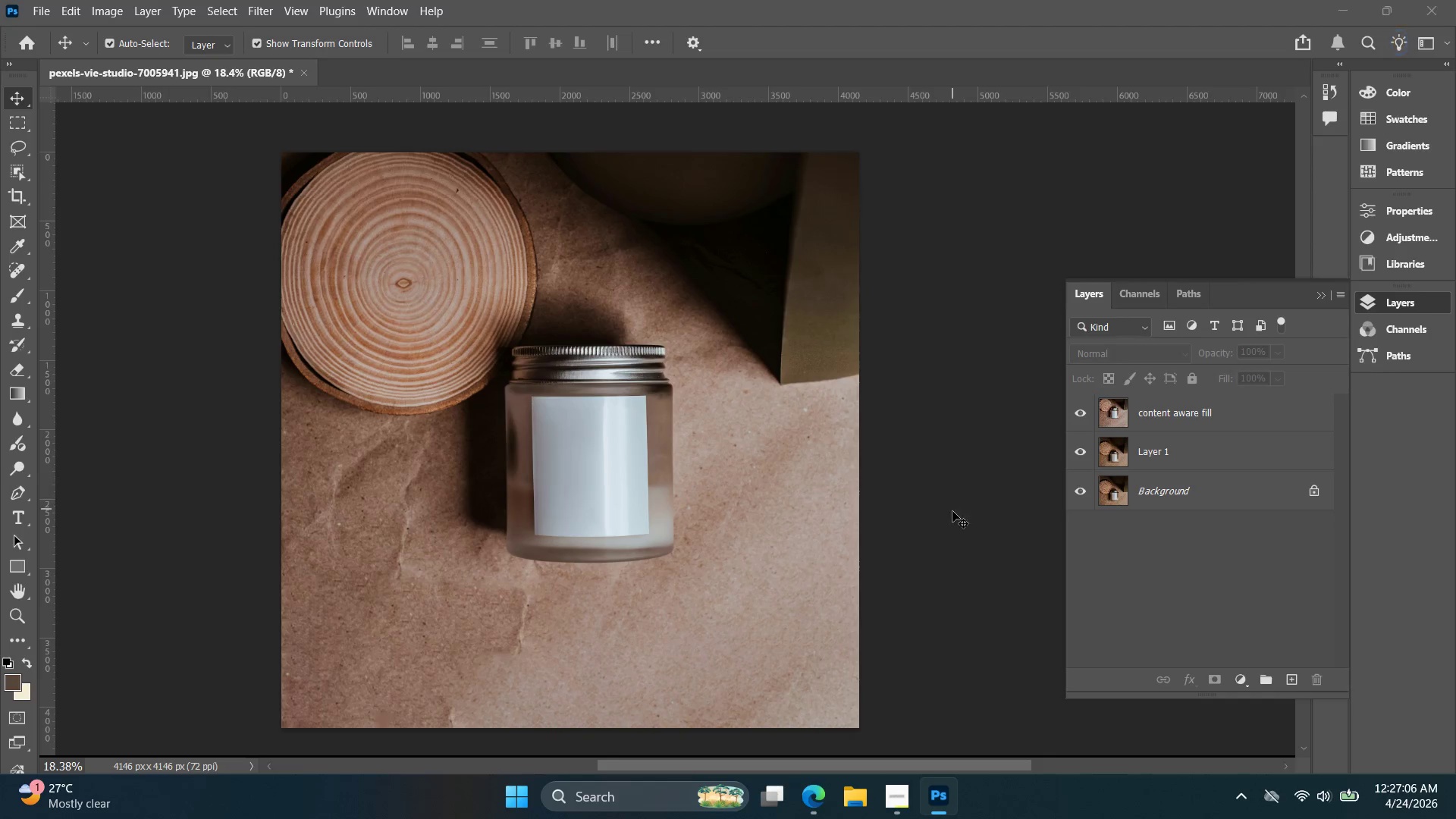 
key(Alt+Tab)